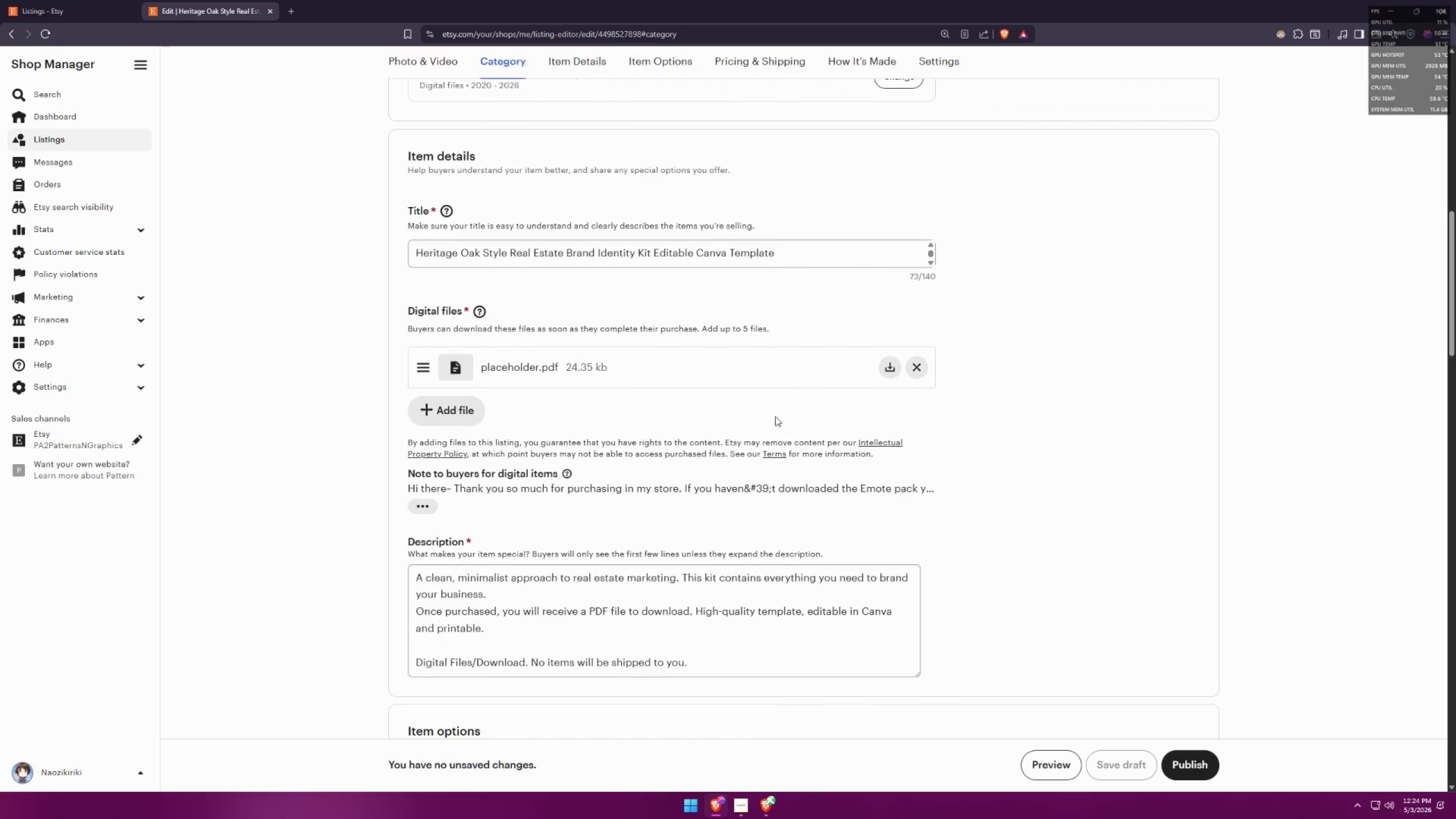 
key(Meta+Shift+ShiftLeft)
 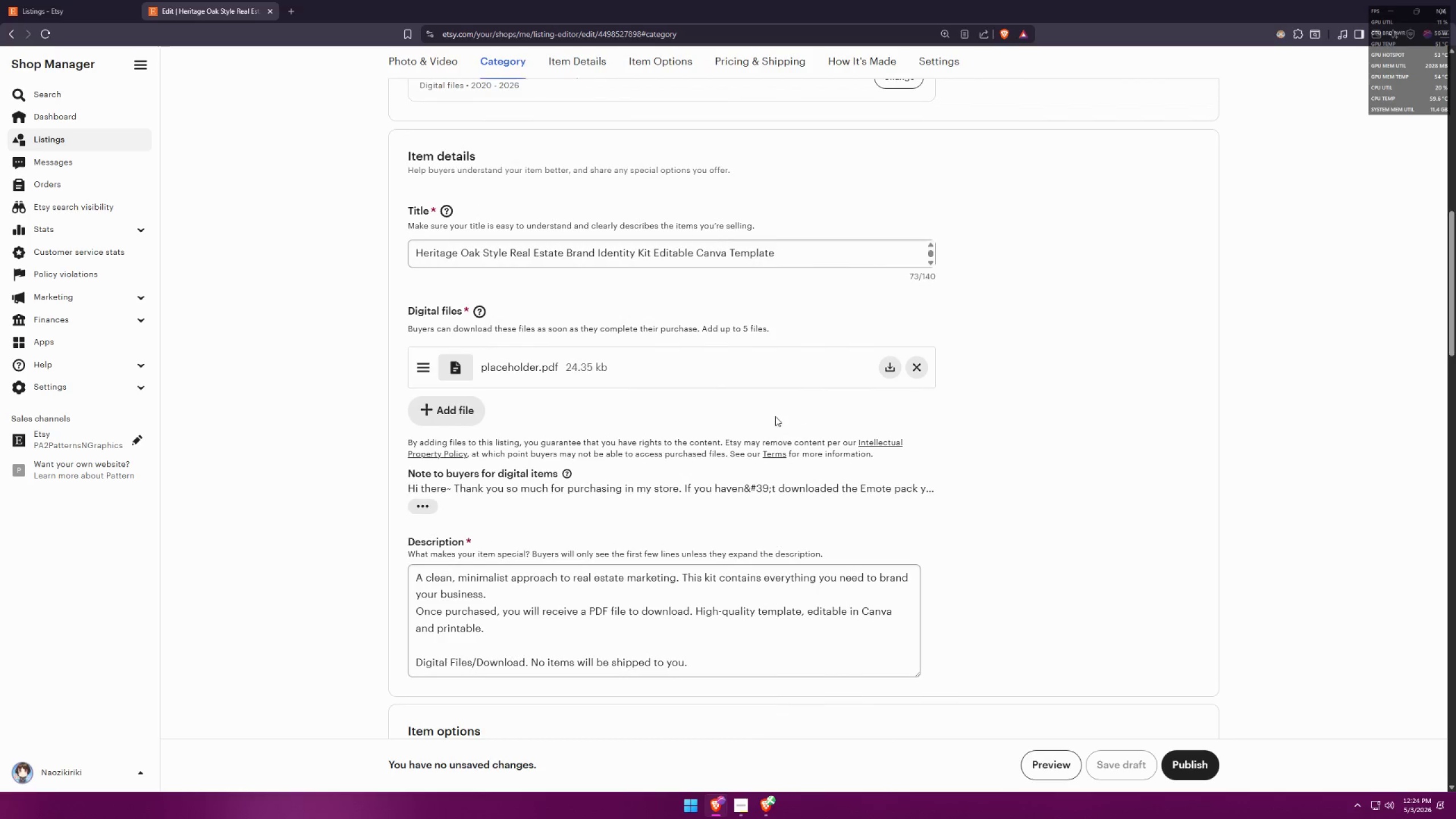 
key(Meta+Shift+S)
 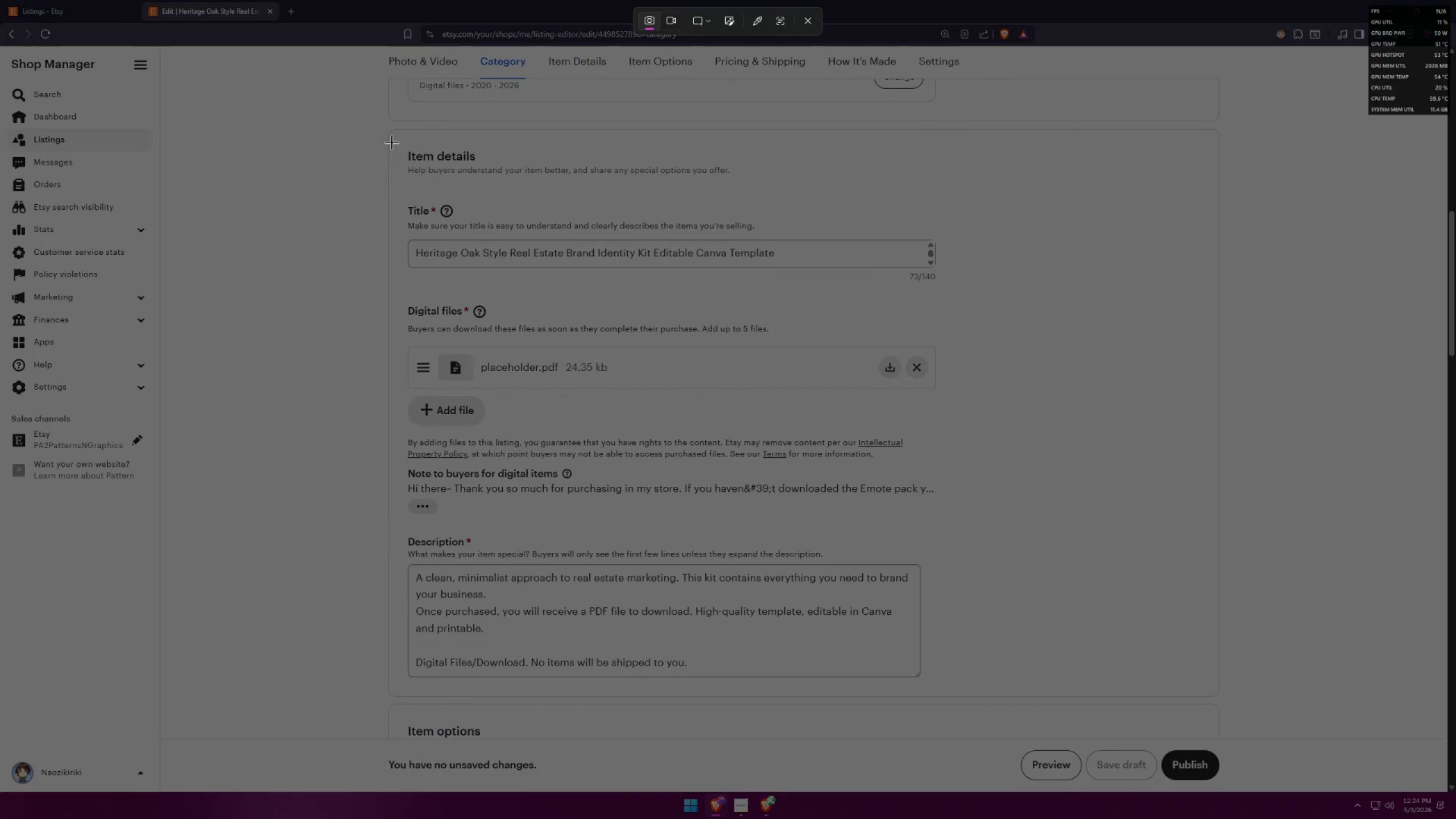 
scroll: coordinate [800, 426], scroll_direction: down, amount: 2.0
 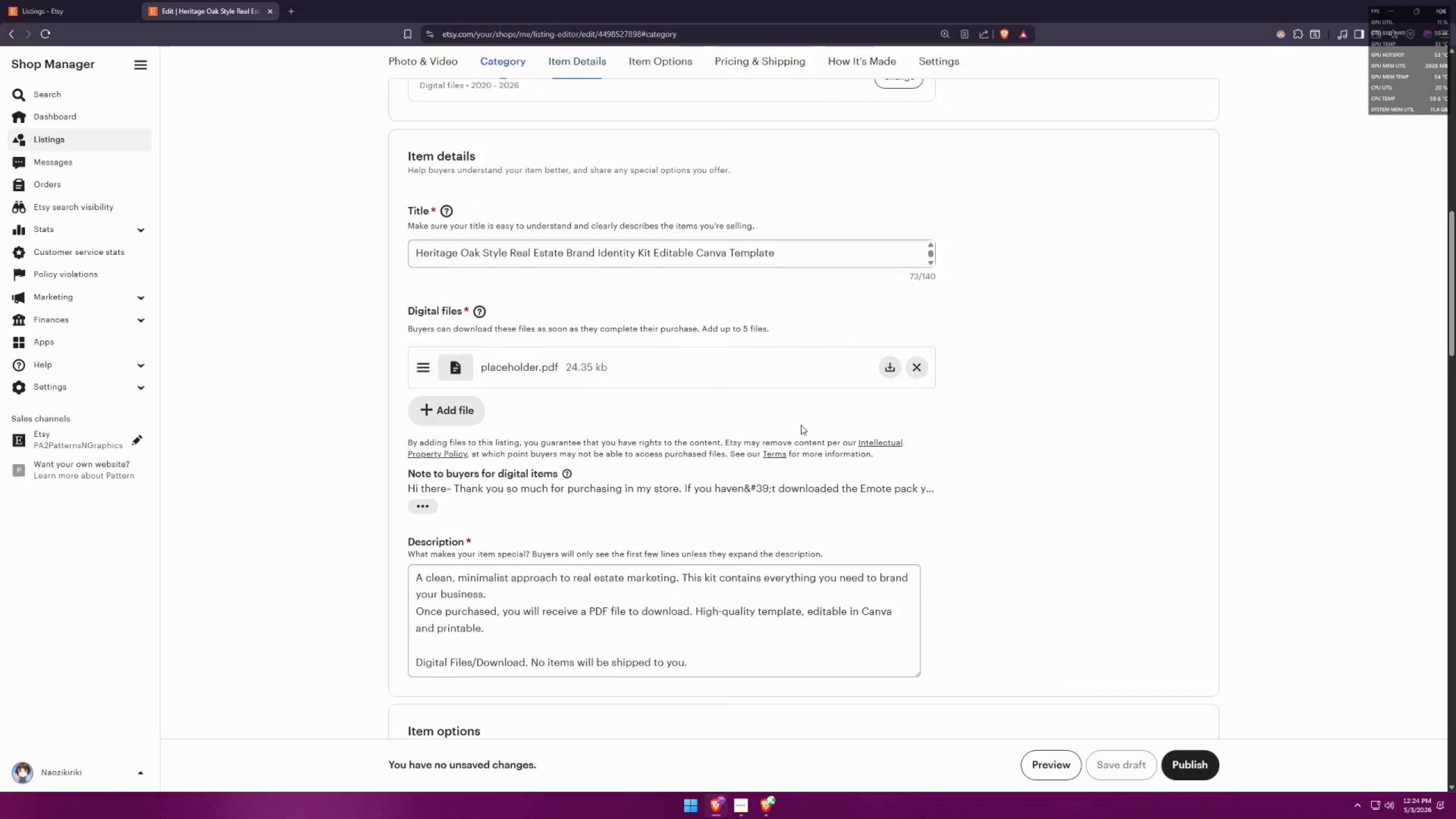 
left_click_drag(start_coordinate=[392, 134], to_coordinate=[987, 689])
 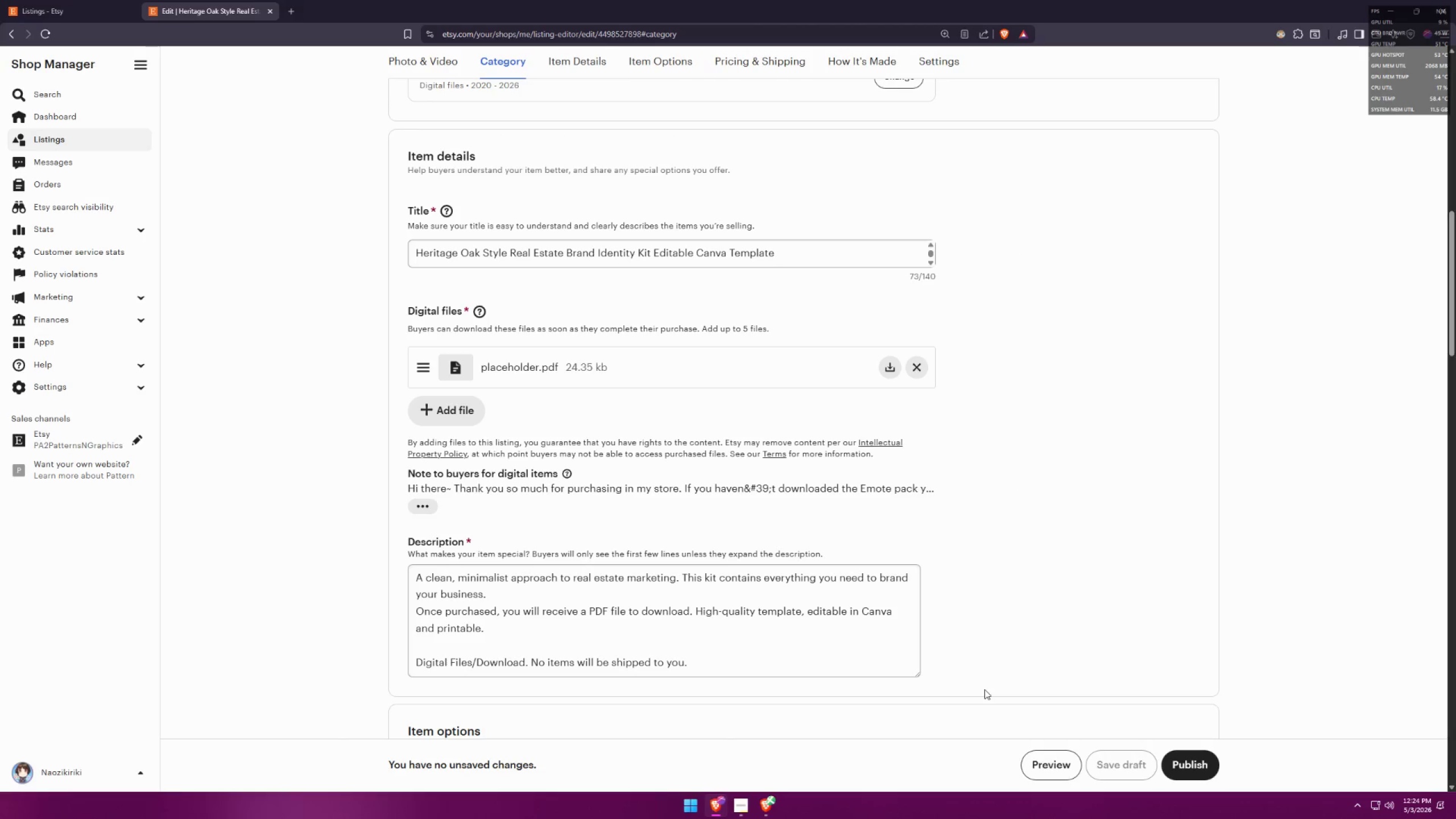 
key(Alt+AltLeft)
 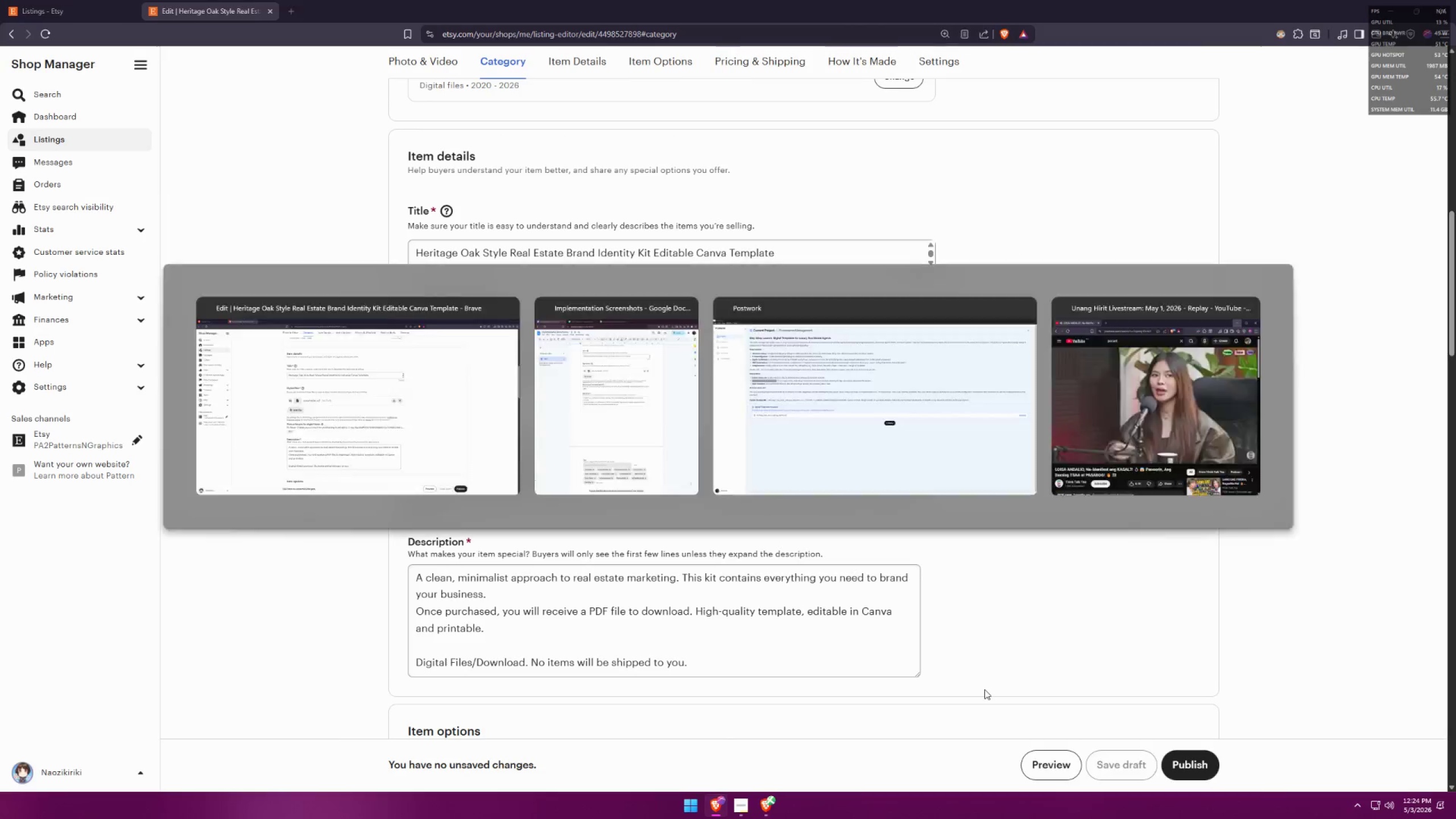 
key(Alt+Tab)
 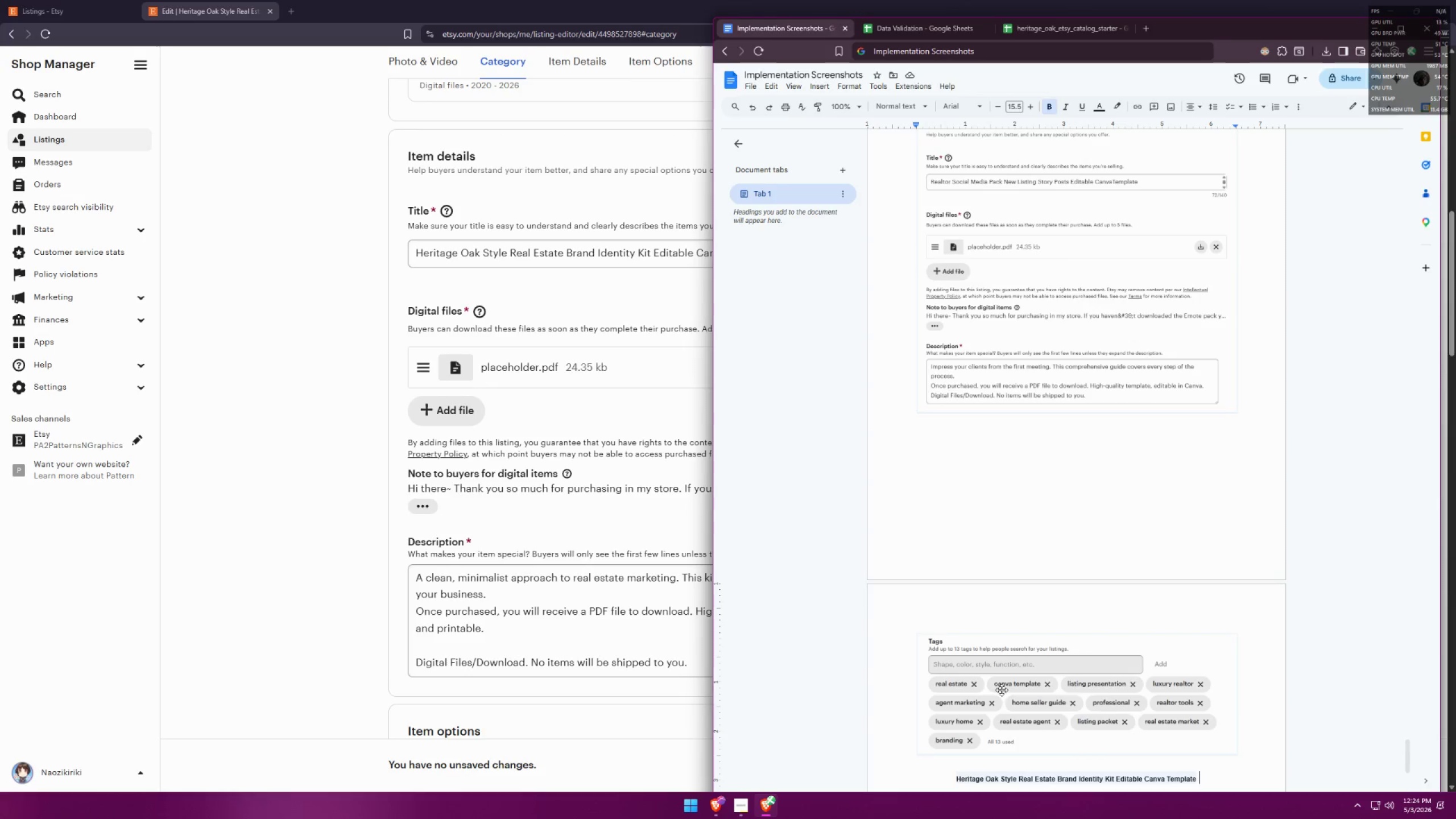 
key(Control+ControlLeft)
 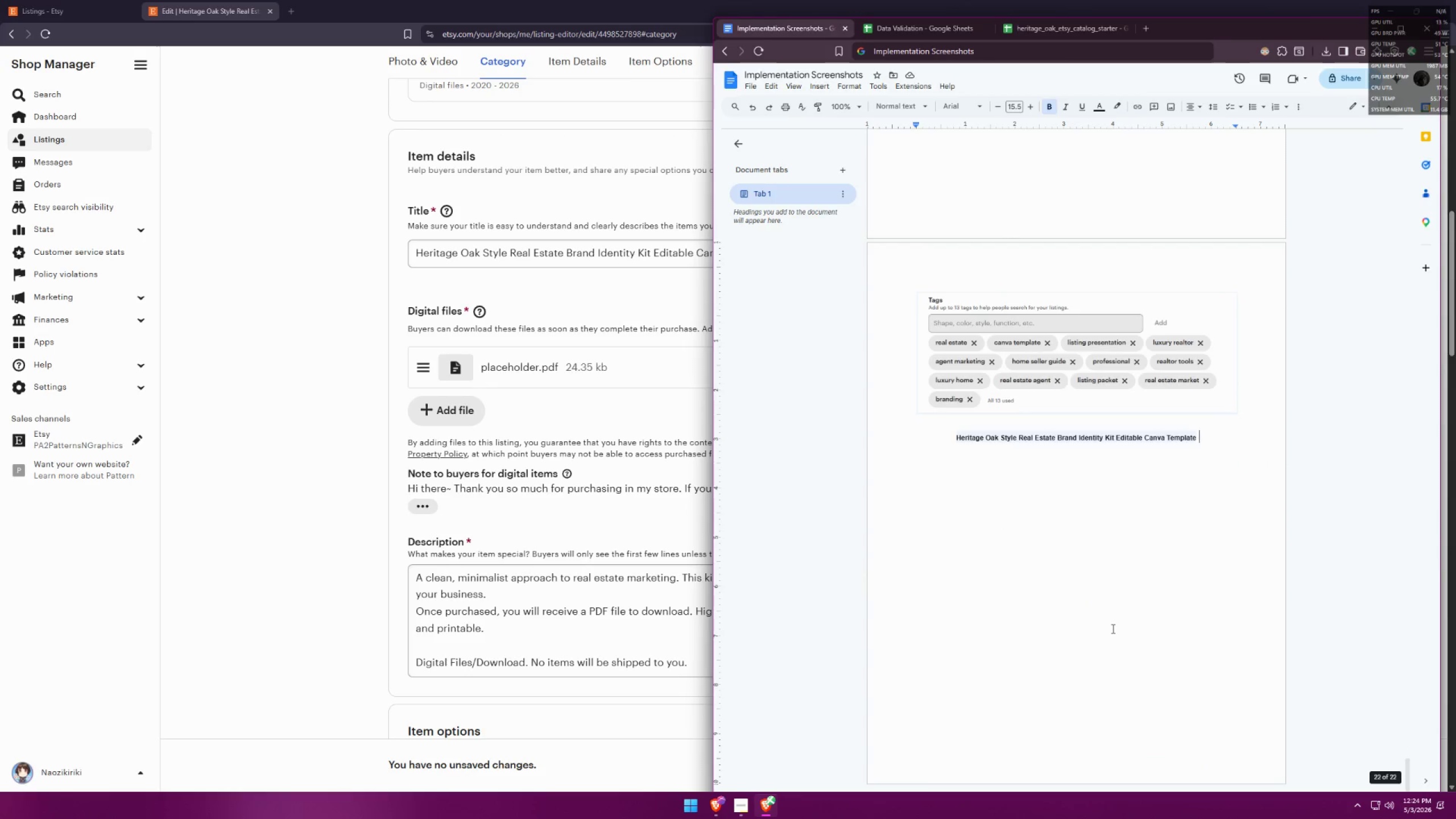 
scroll: coordinate [1066, 625], scroll_direction: down, amount: 6.0
 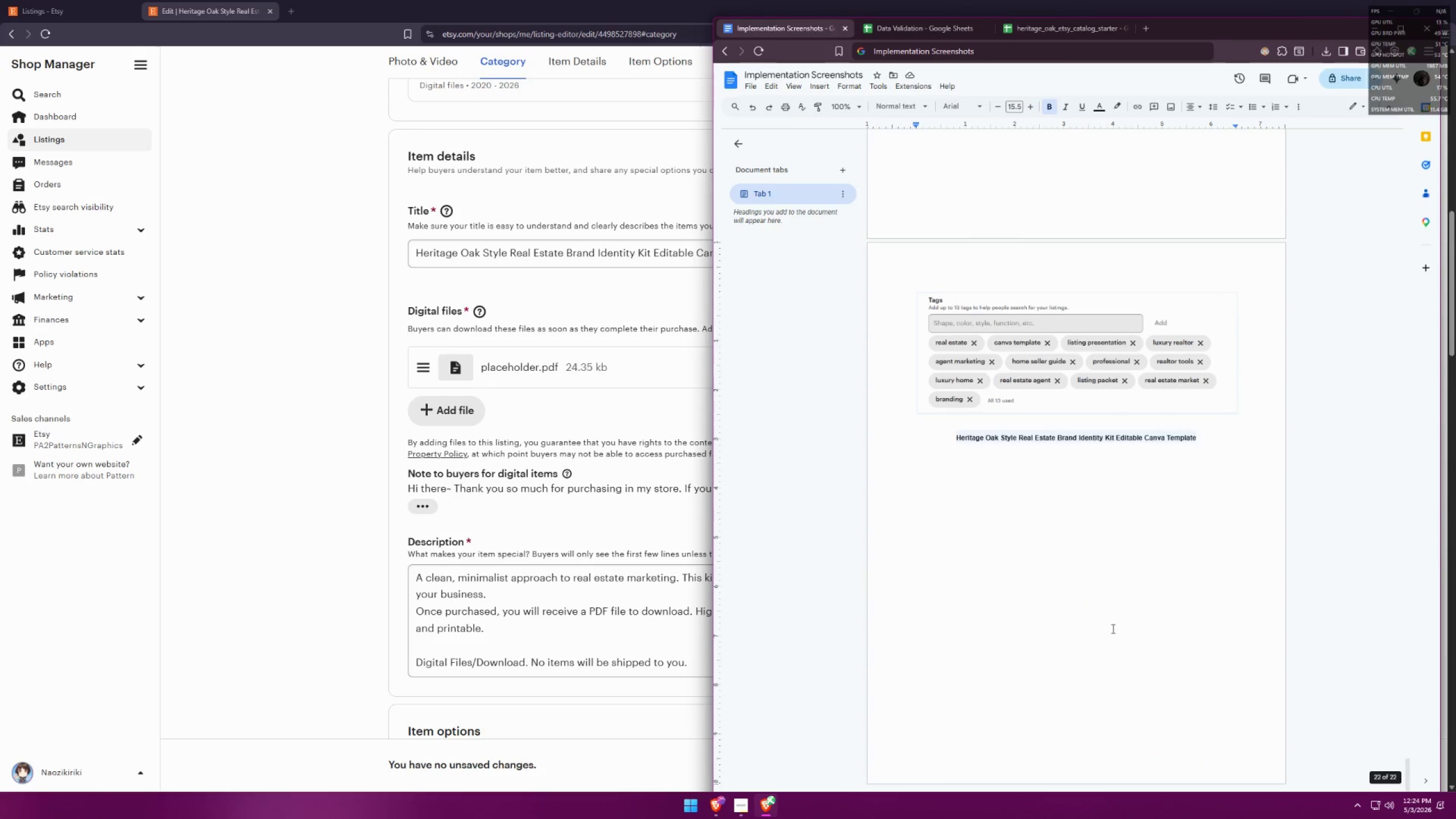 
key(Control+V)
 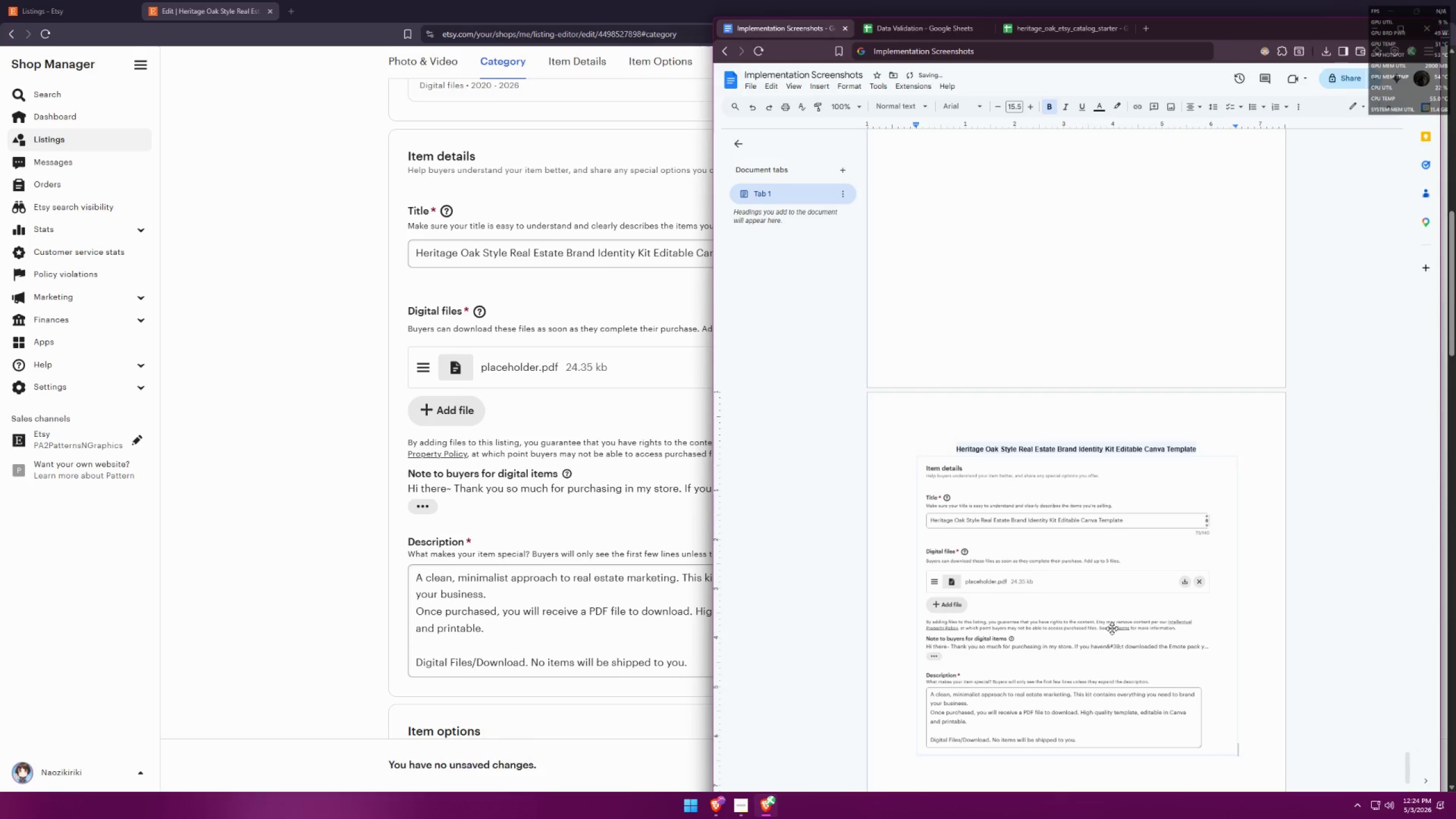 
key(Alt+AltLeft)
 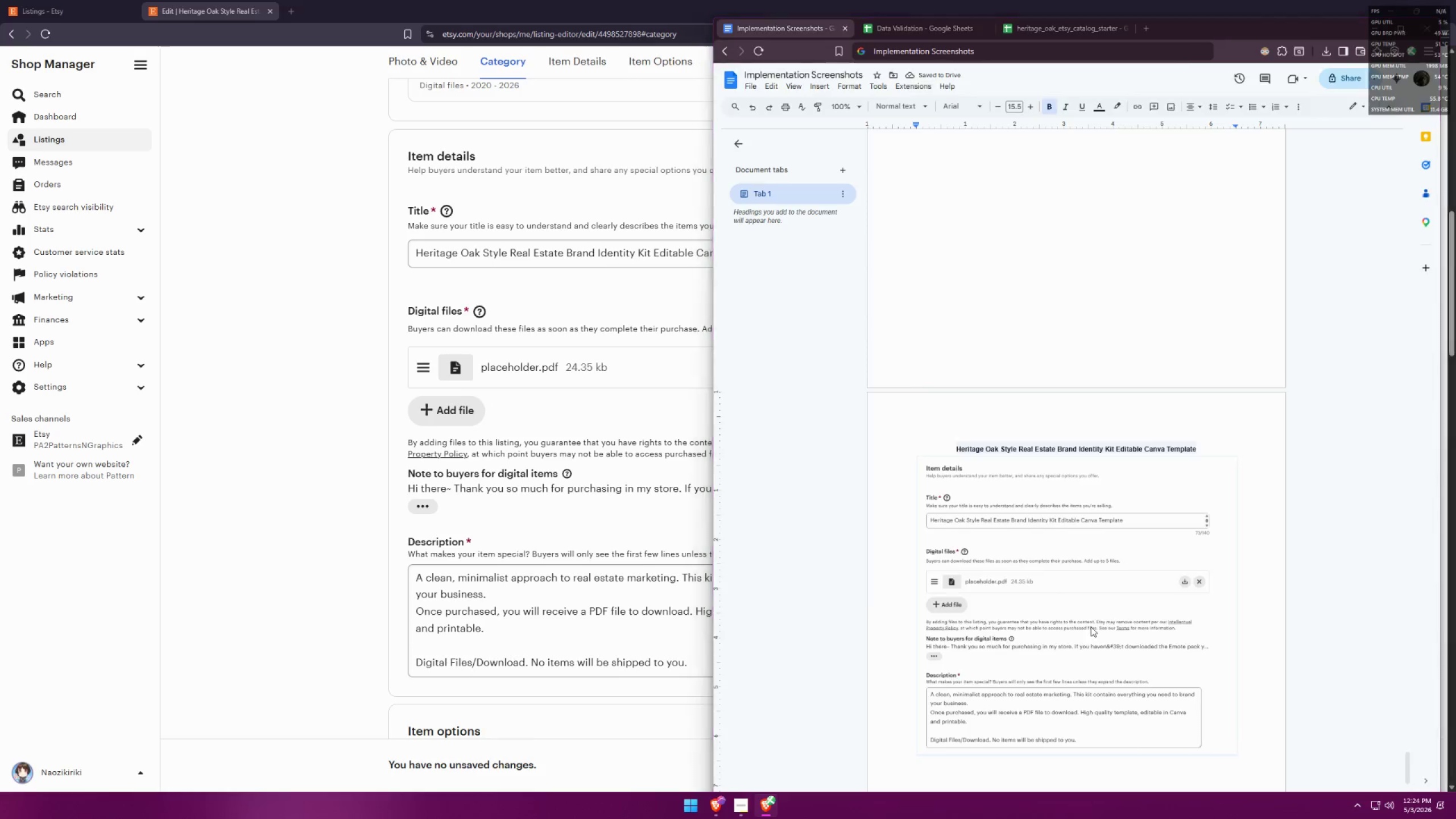 
key(Alt+Tab)
 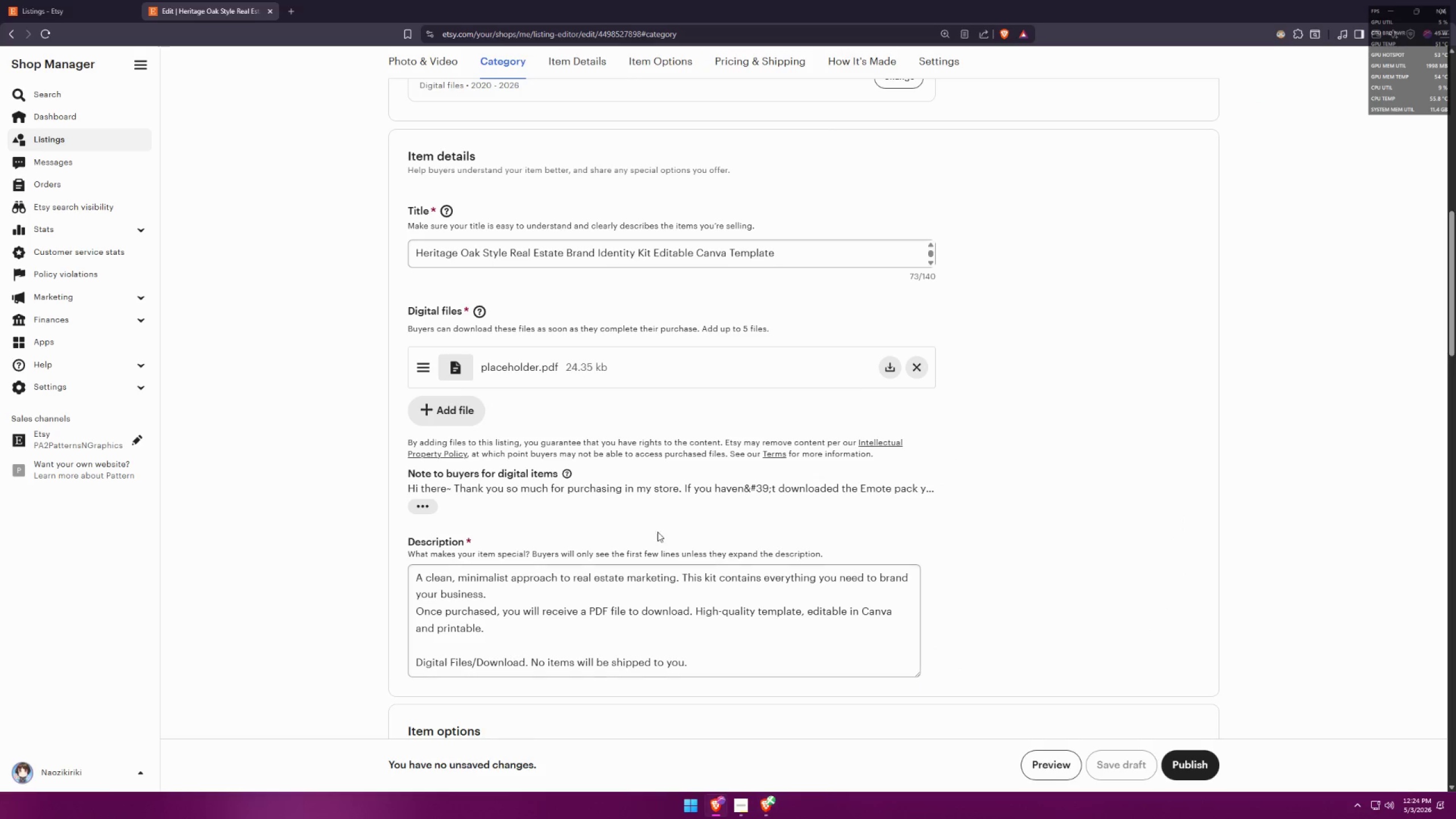 
key(Meta+MetaLeft)
 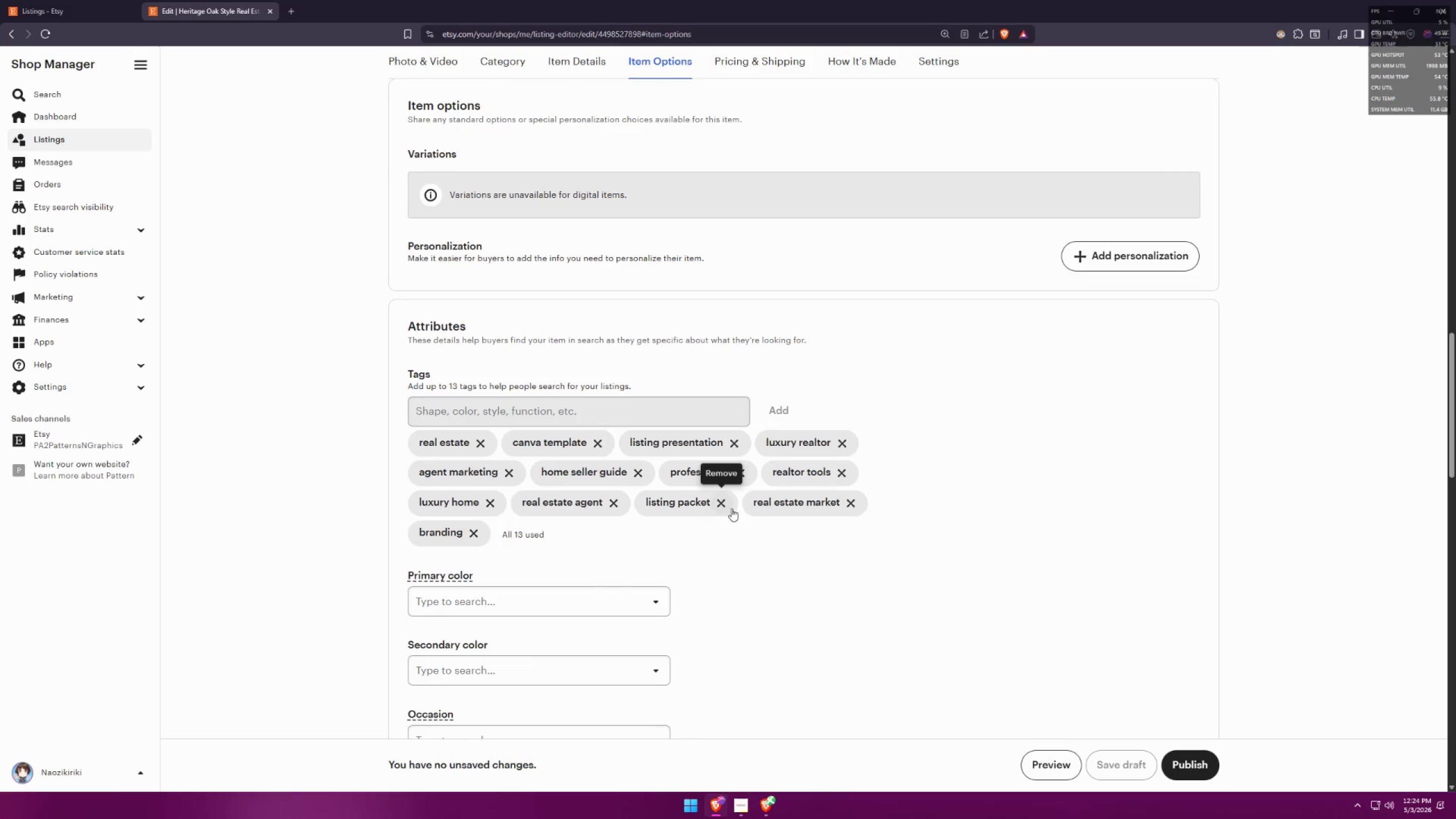 
key(Meta+Shift+ShiftLeft)
 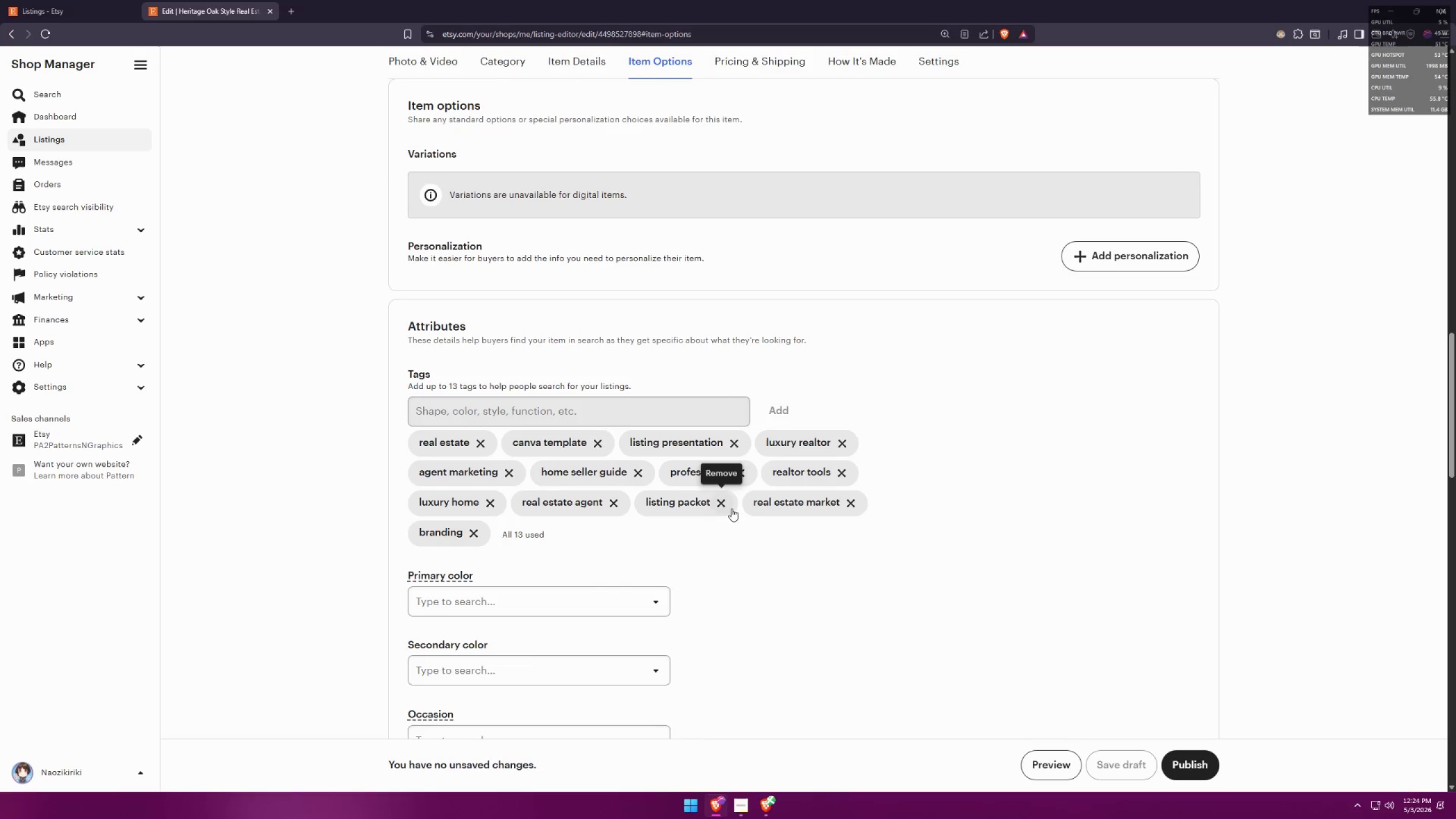 
key(Meta+Shift+S)
 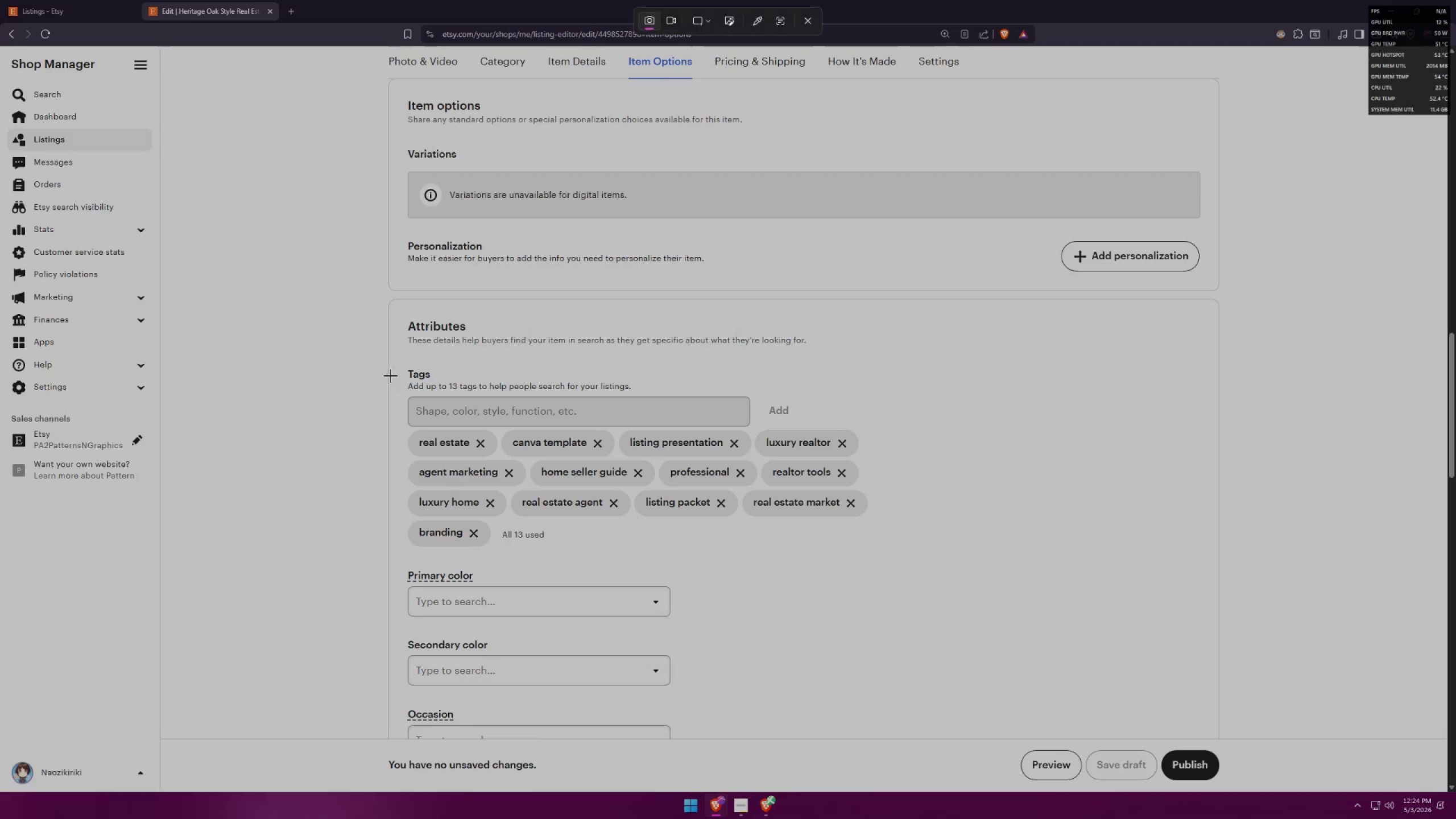 
scroll: coordinate [721, 509], scroll_direction: down, amount: 11.0
 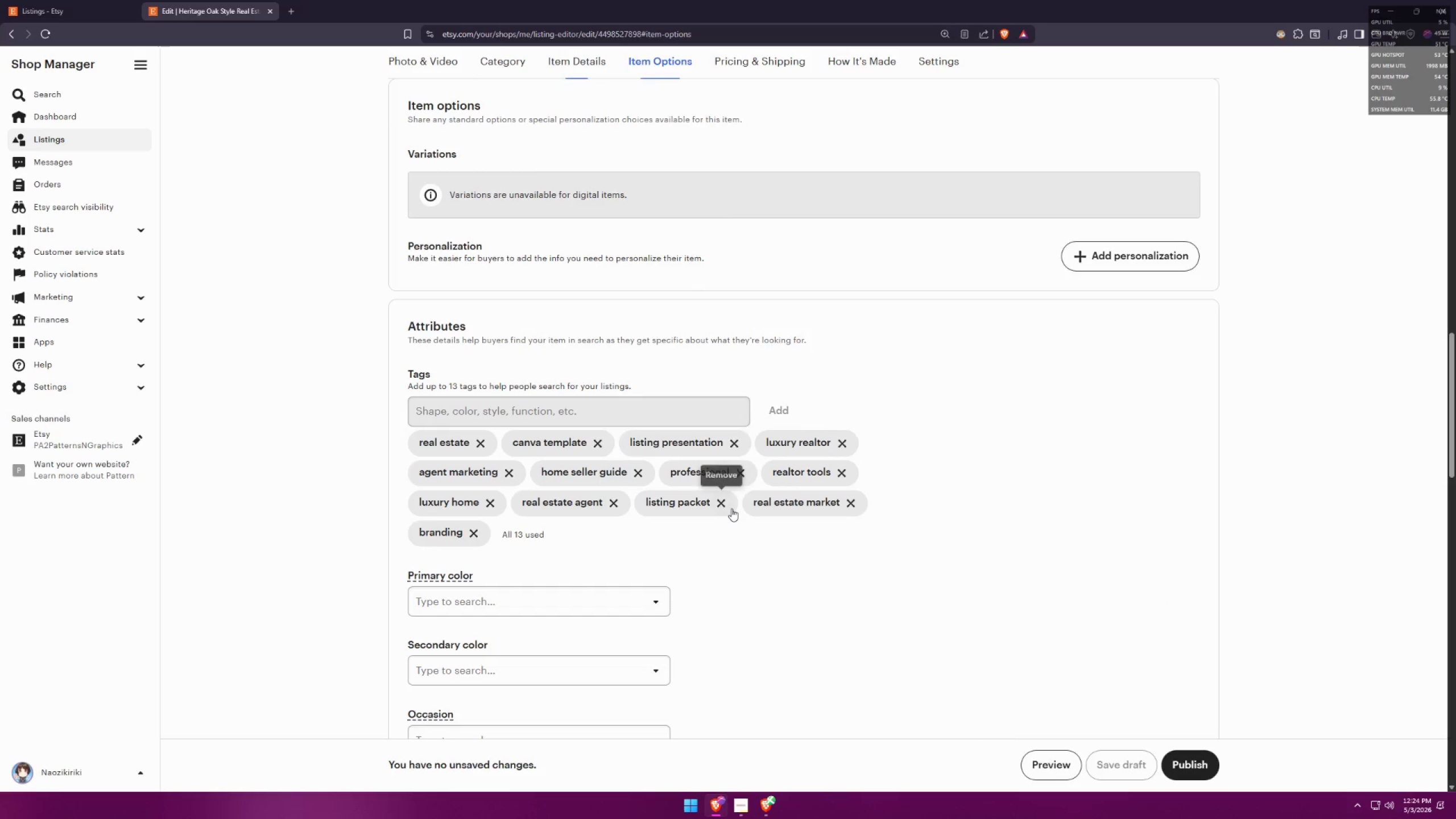 
left_click_drag(start_coordinate=[392, 358], to_coordinate=[902, 558])
 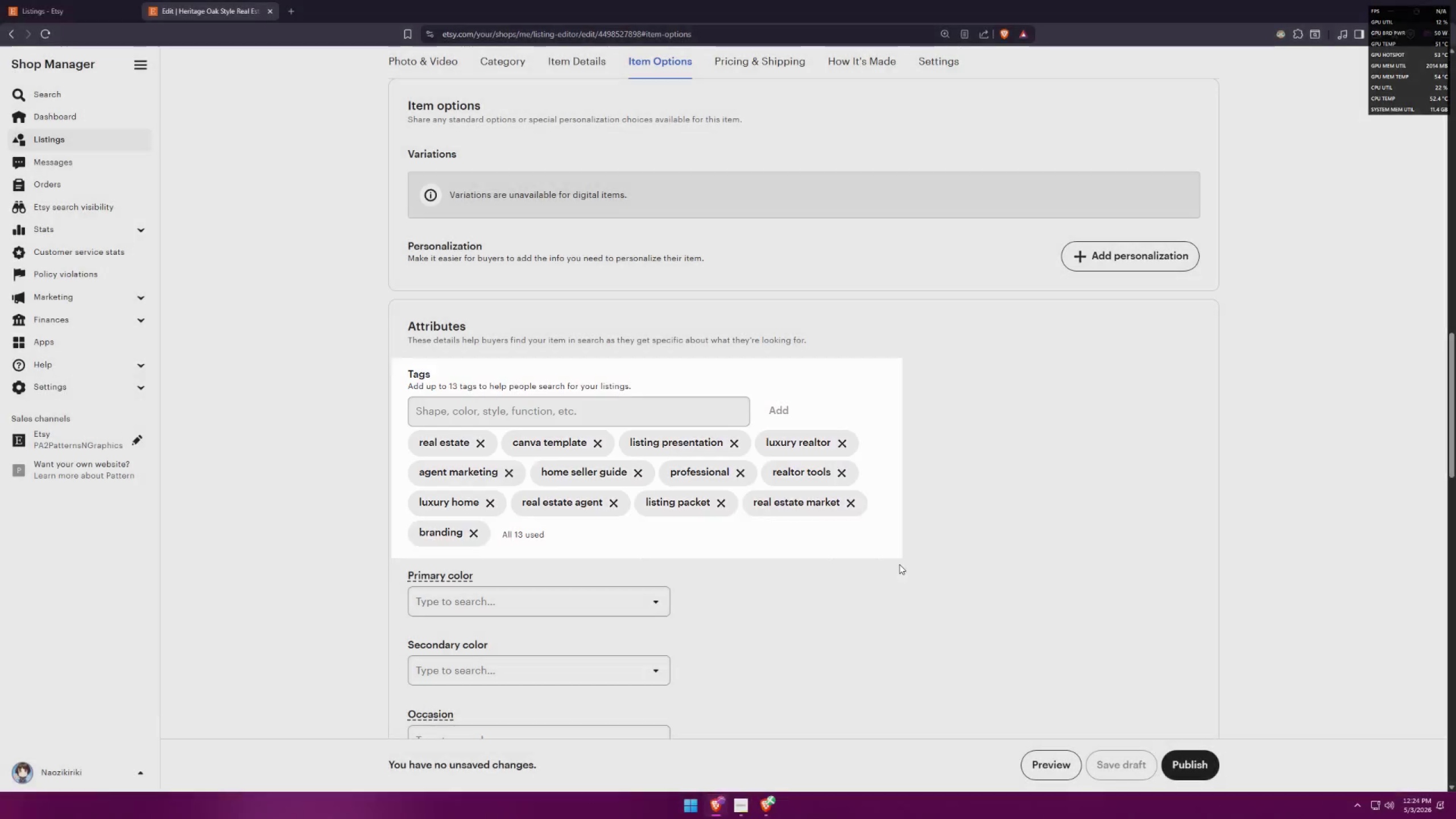 
key(Alt+AltLeft)
 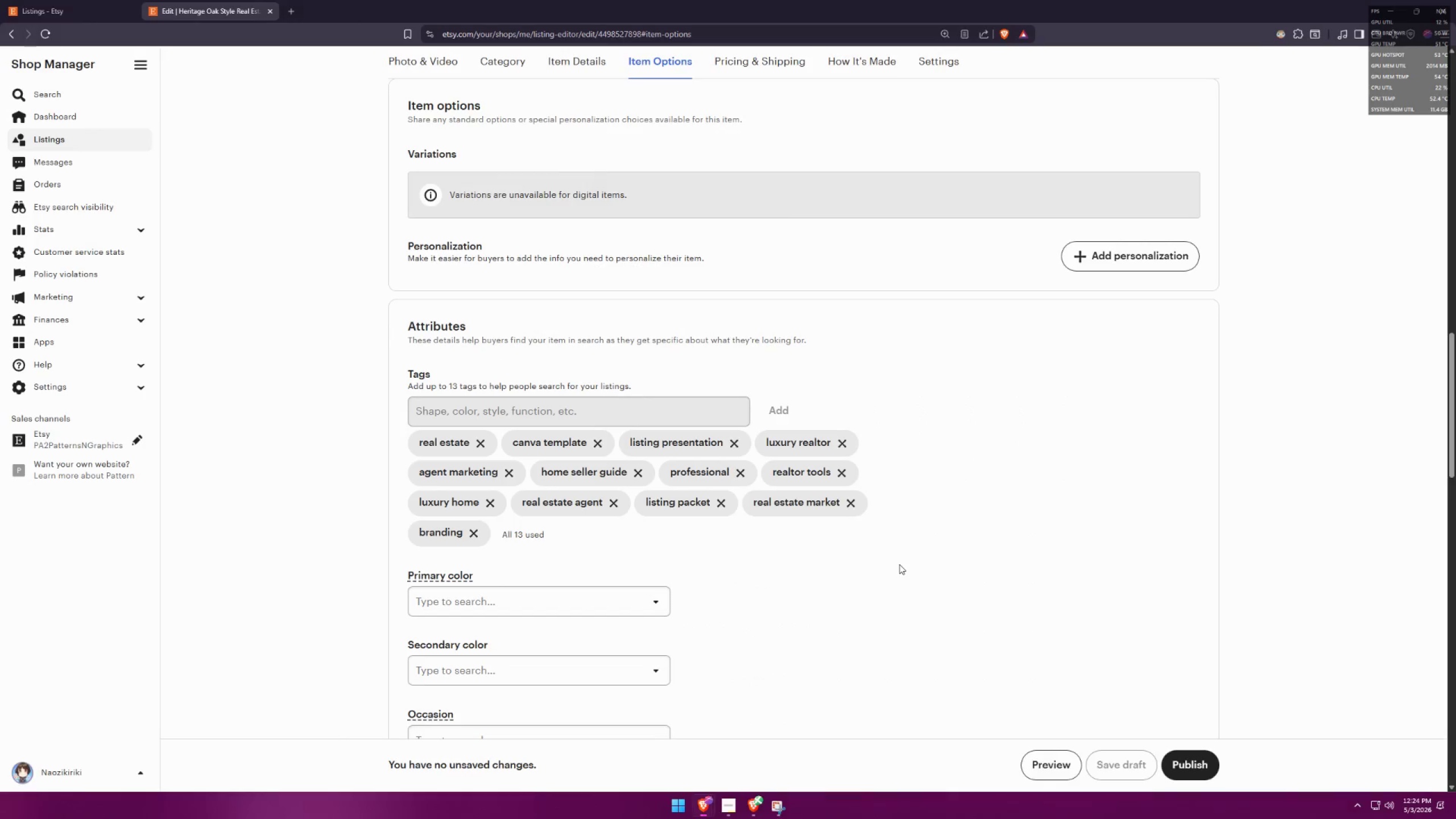 
key(Alt+Tab)
 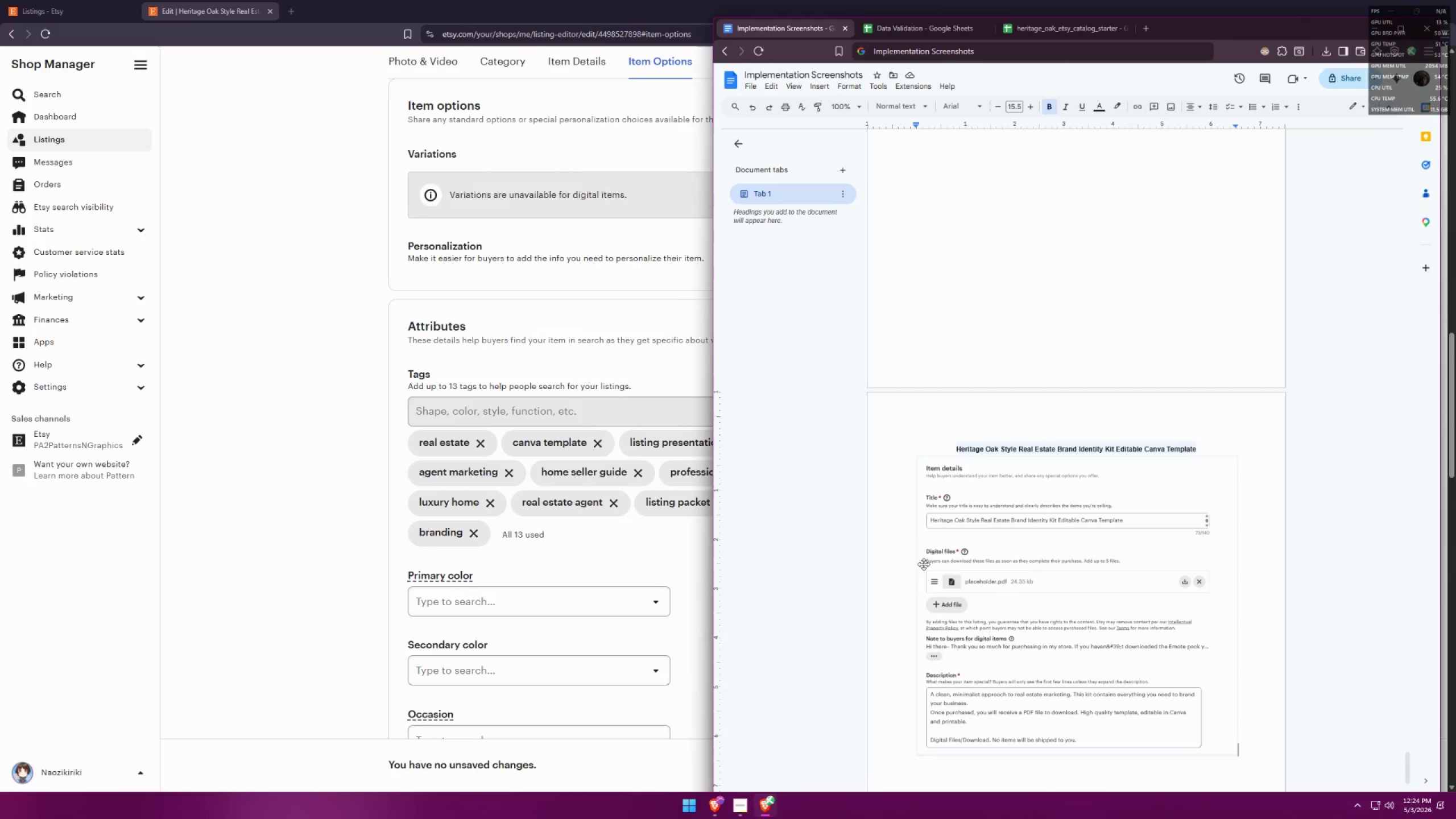 
hold_key(key=ControlLeft, duration=0.5)
 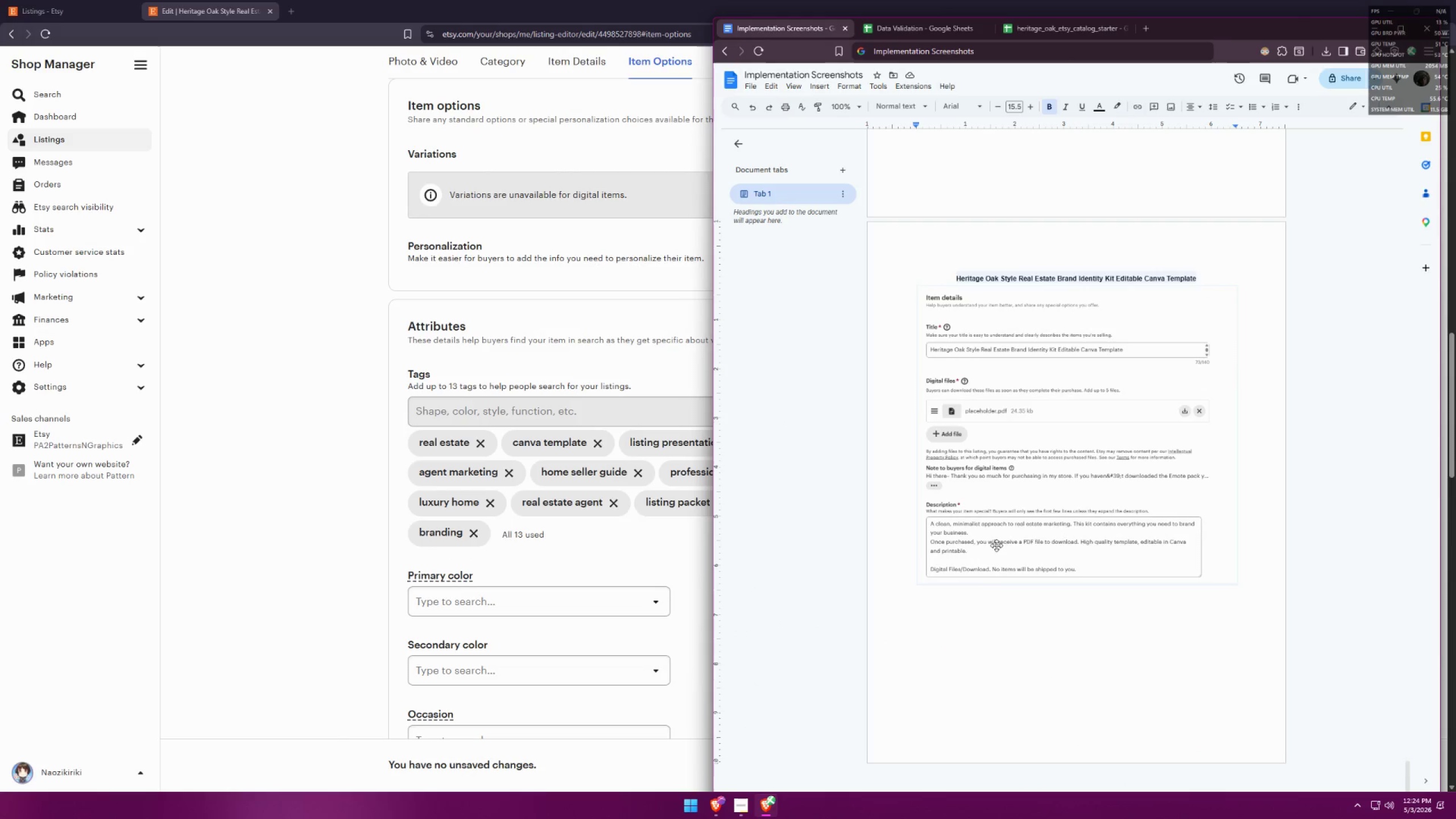 
scroll: coordinate [980, 550], scroll_direction: down, amount: 3.0
 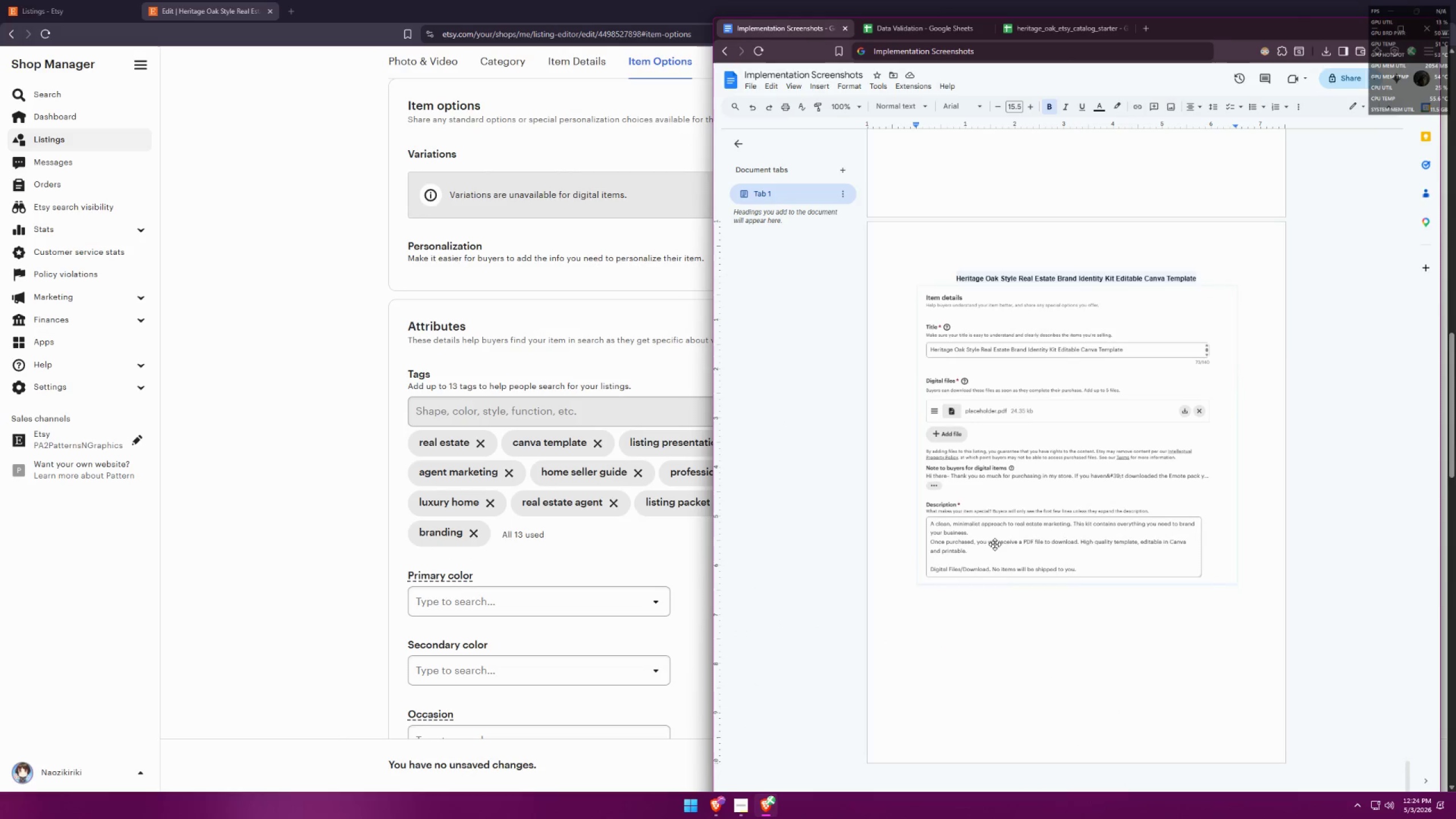 
key(Enter)
 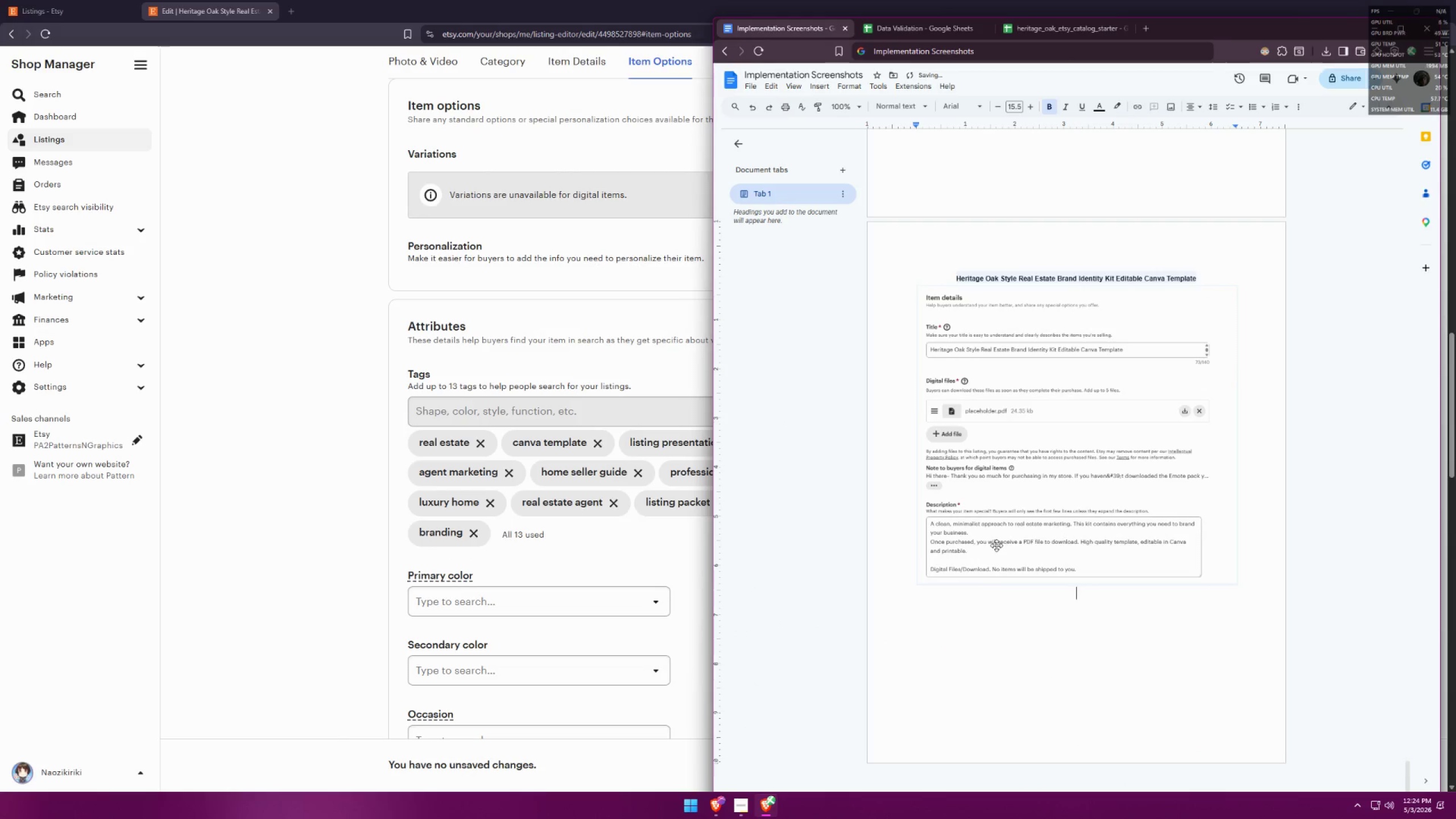 
hold_key(key=ControlLeft, duration=0.38)
 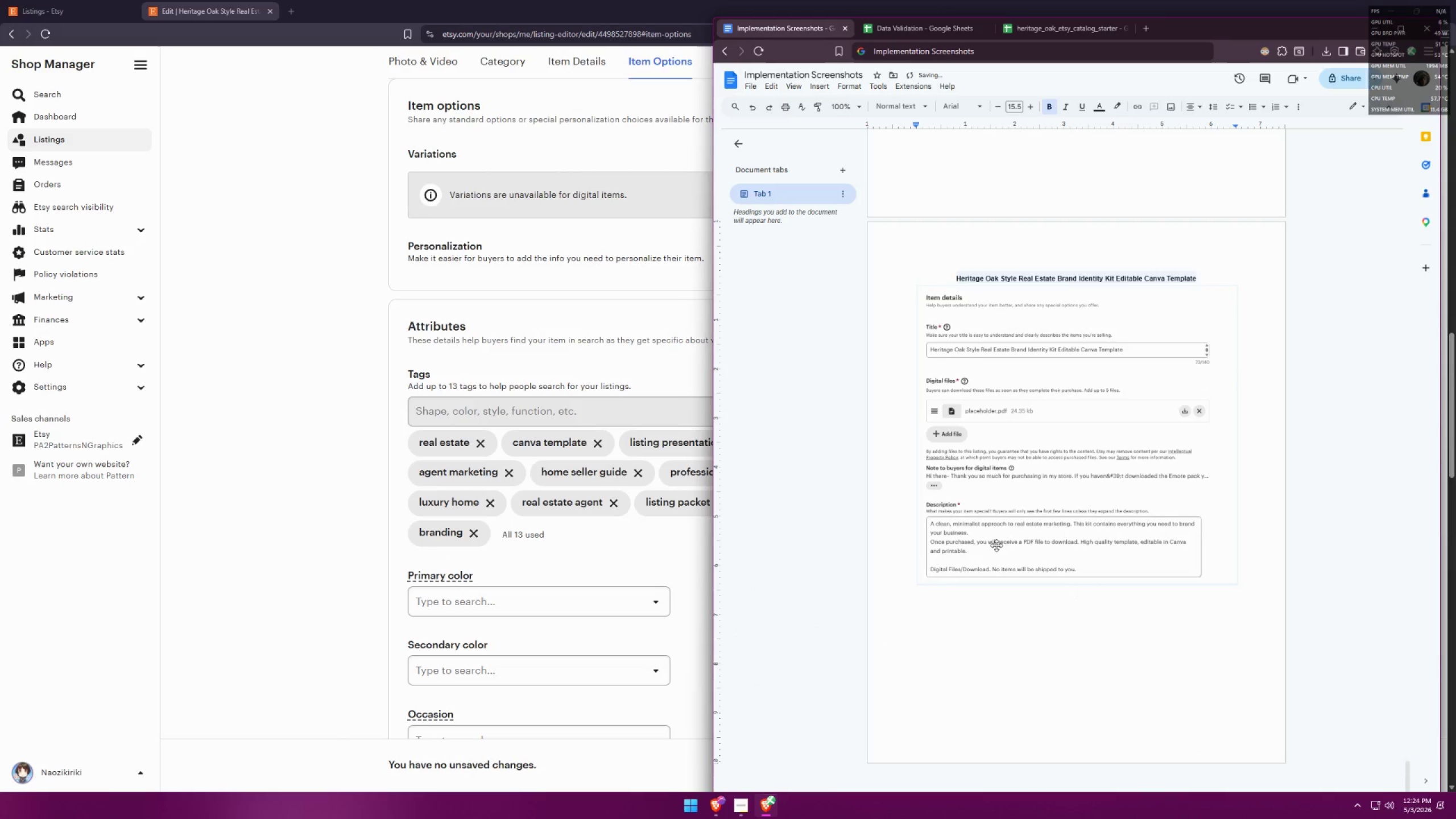 
key(Backspace)
 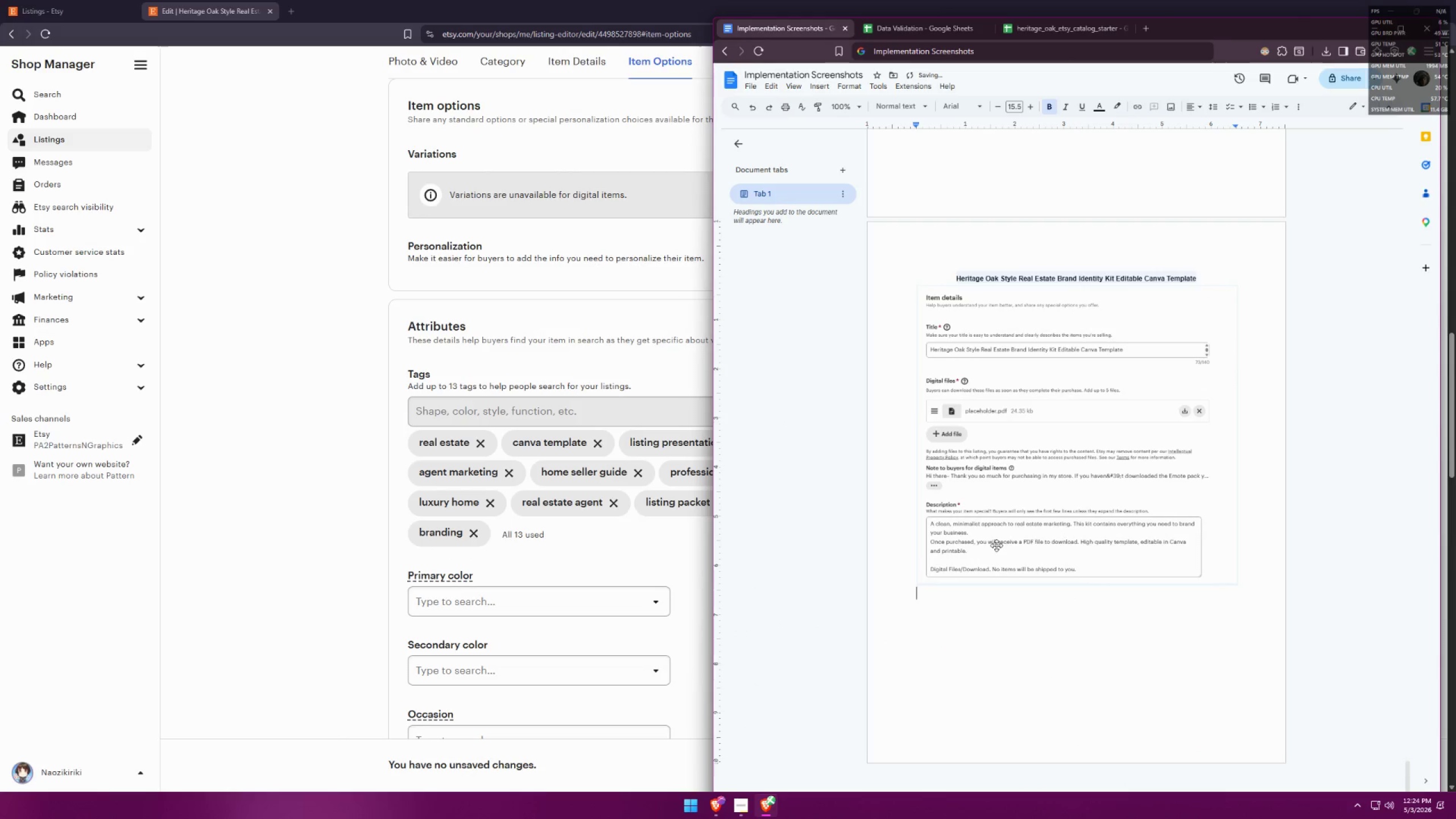 
key(Backspace)
 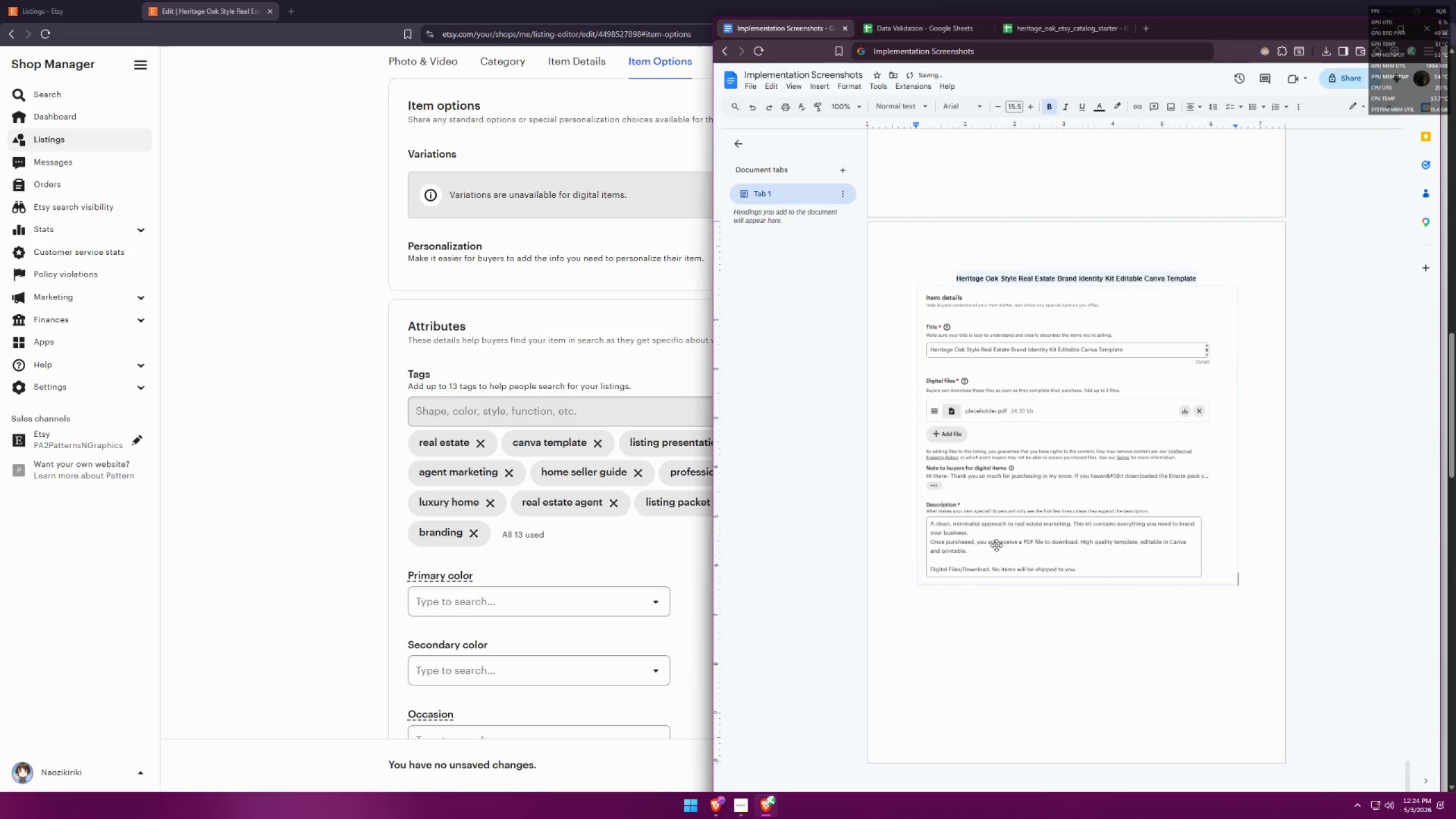 
key(Control+ControlLeft)
 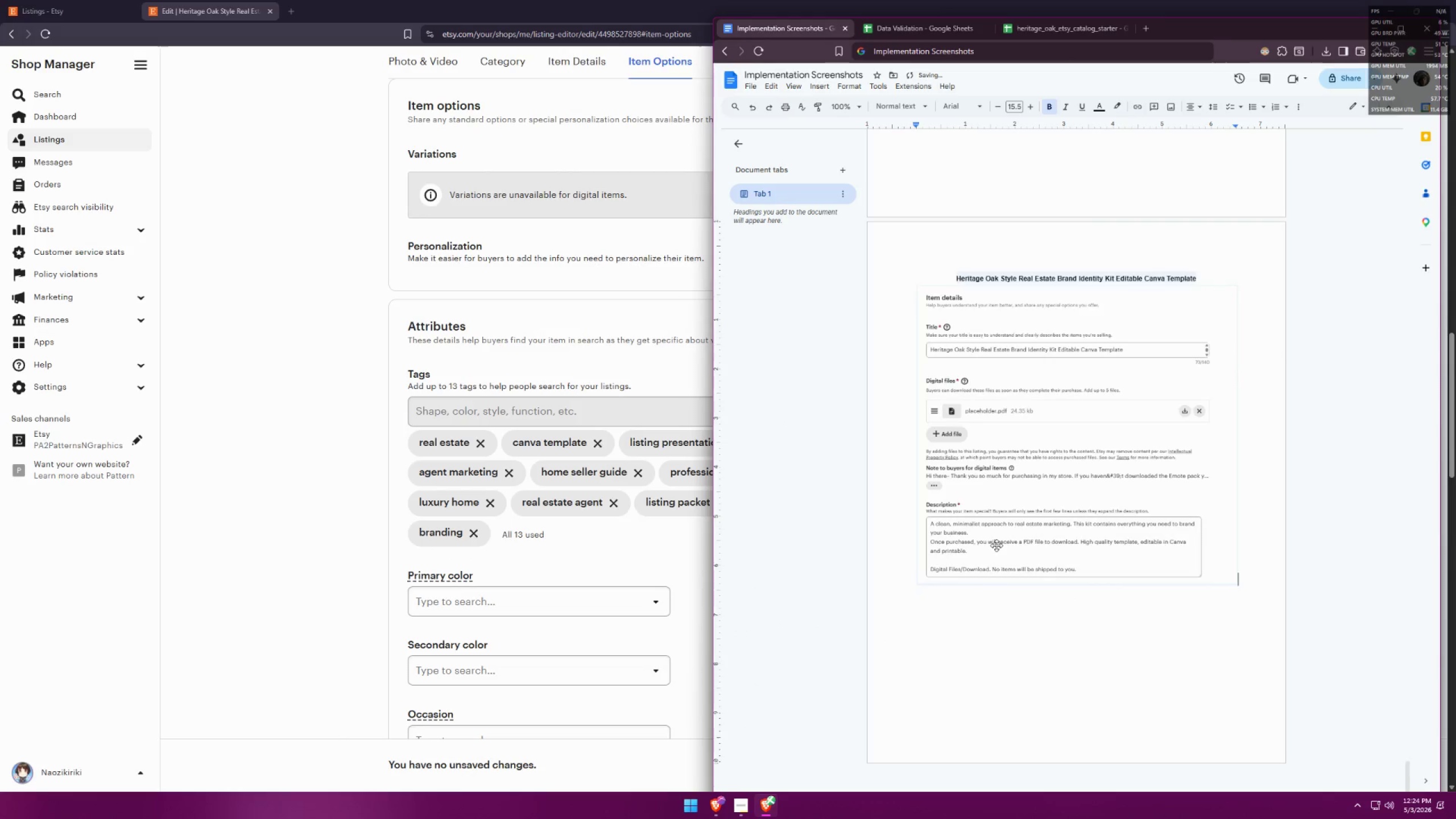 
key(Control+V)
 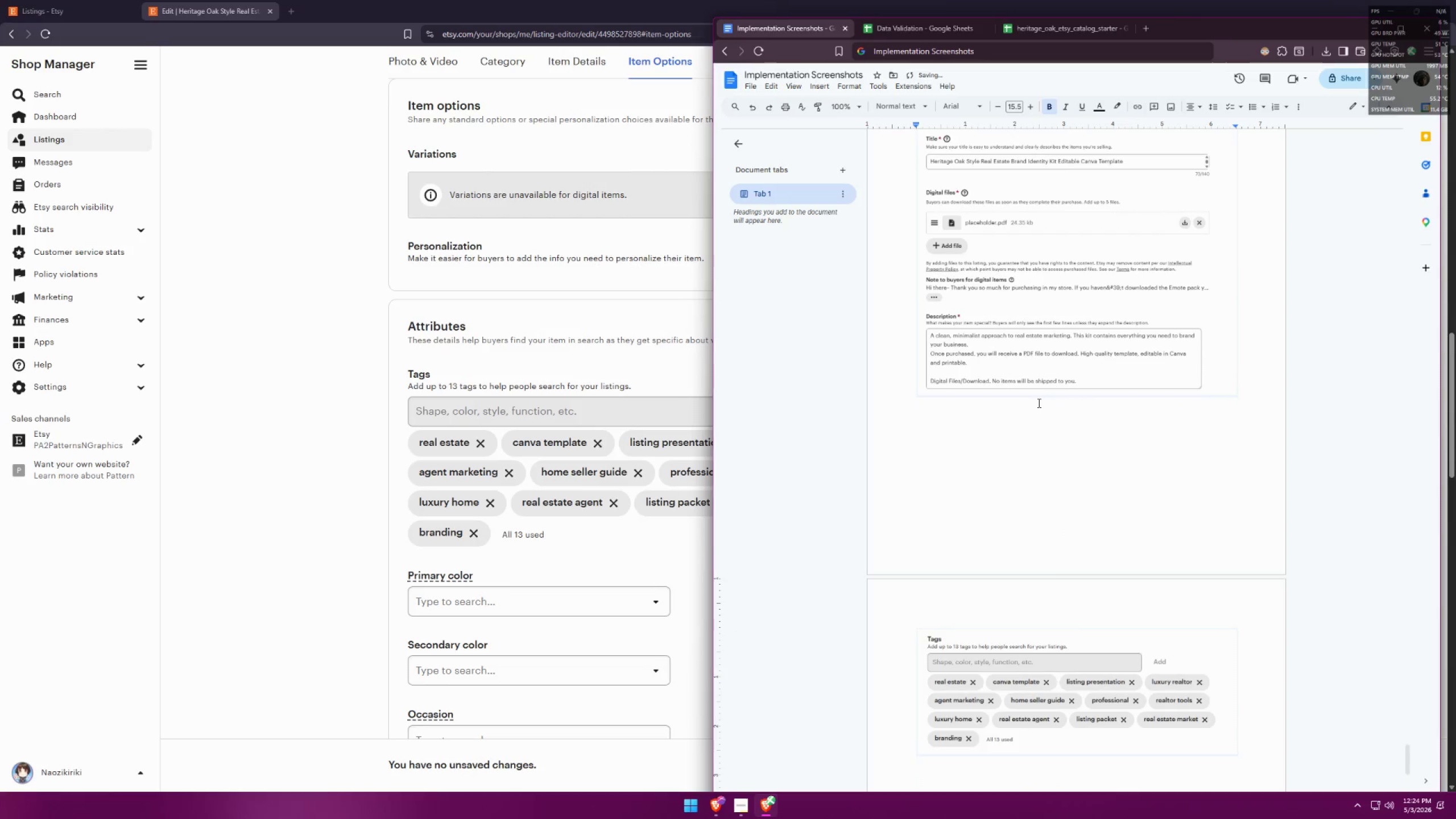 
scroll: coordinate [1108, 398], scroll_direction: down, amount: 5.0
 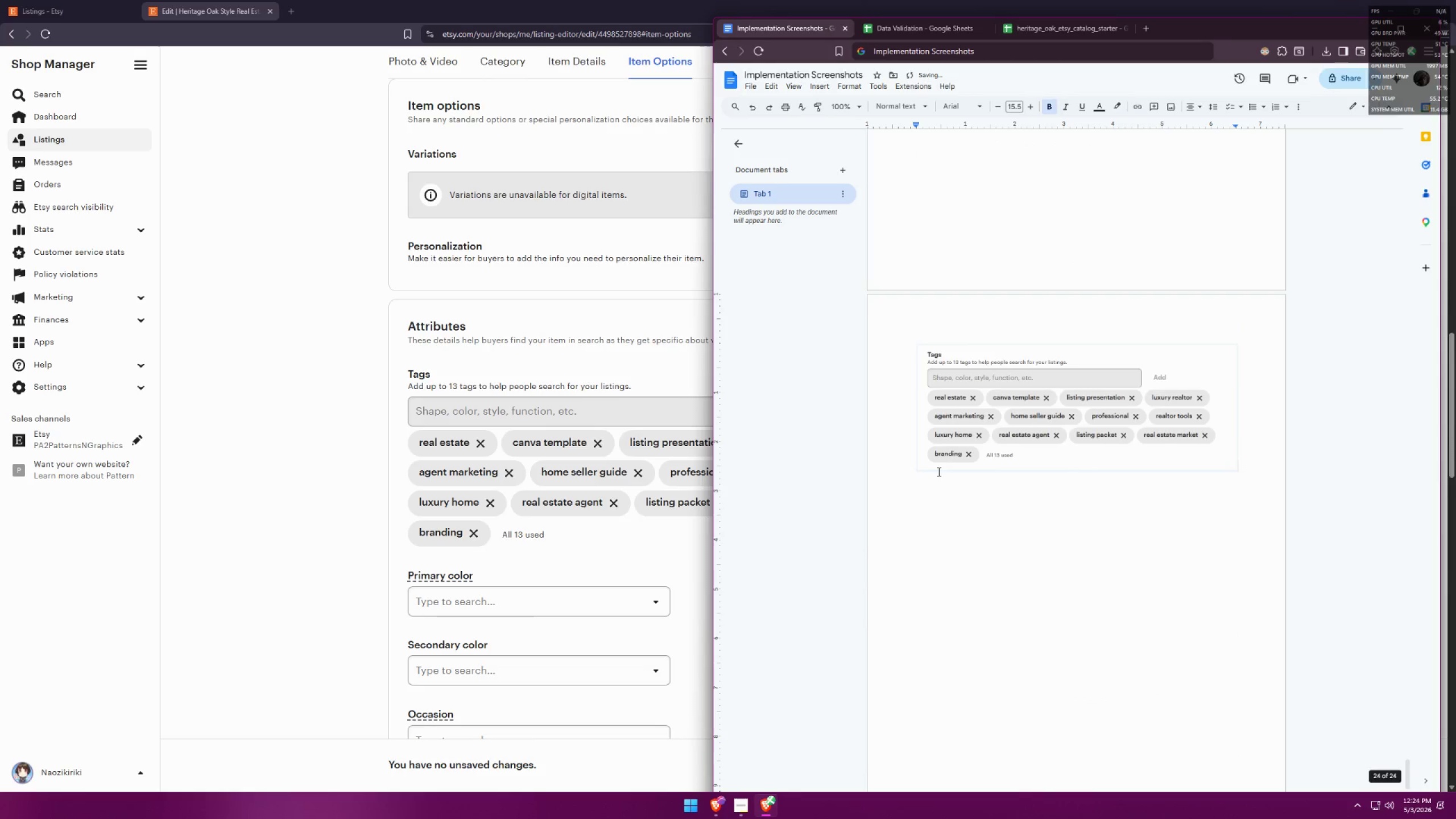 
scroll: coordinate [502, 387], scroll_direction: up, amount: 13.0
 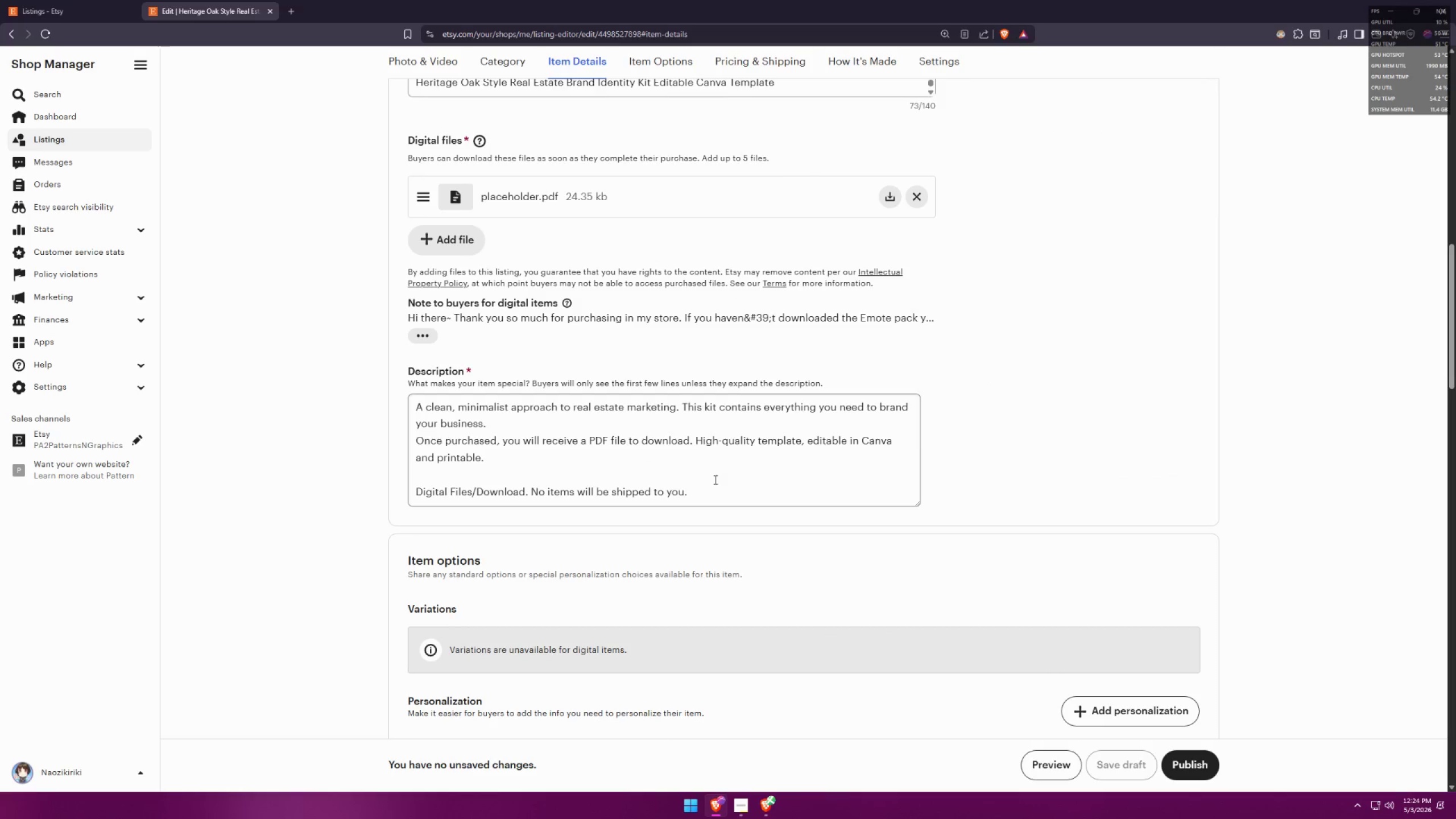 
left_click([735, 812])